 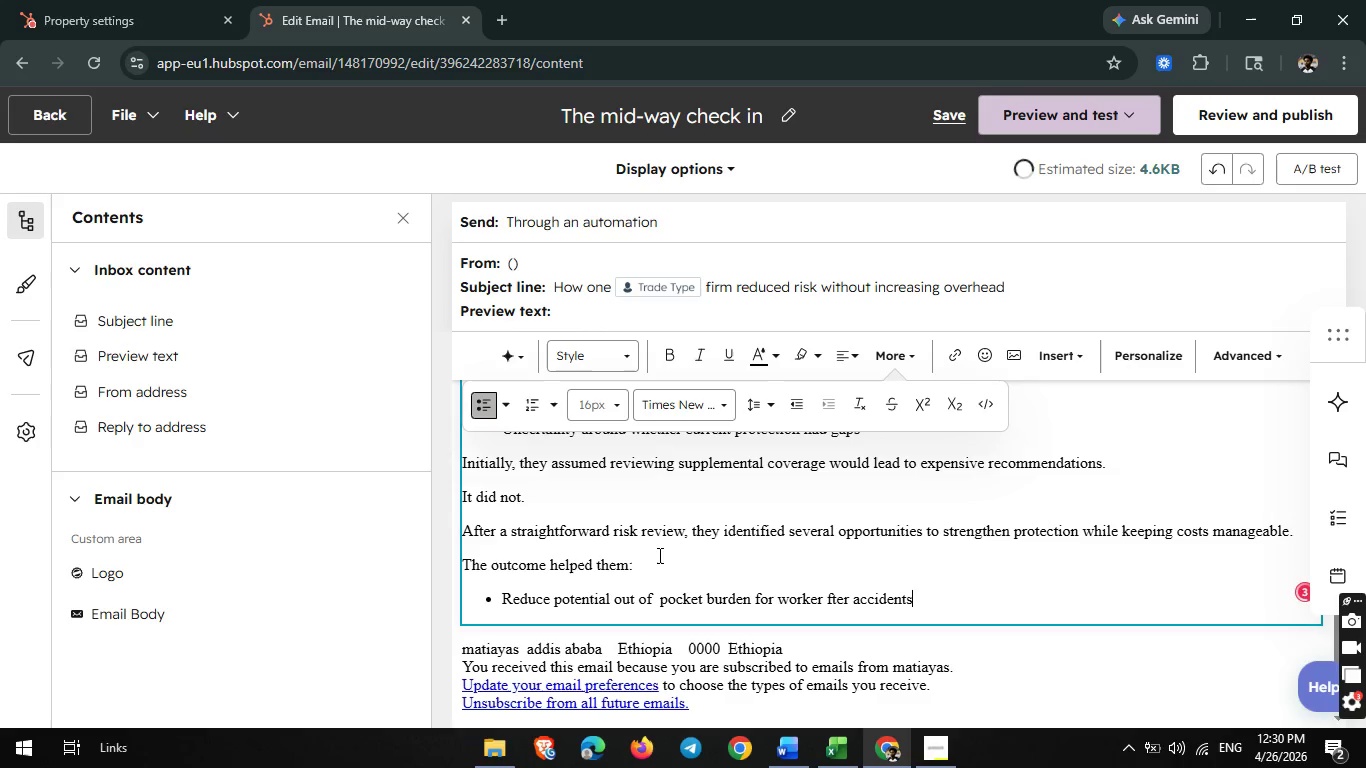 
key(Enter)
 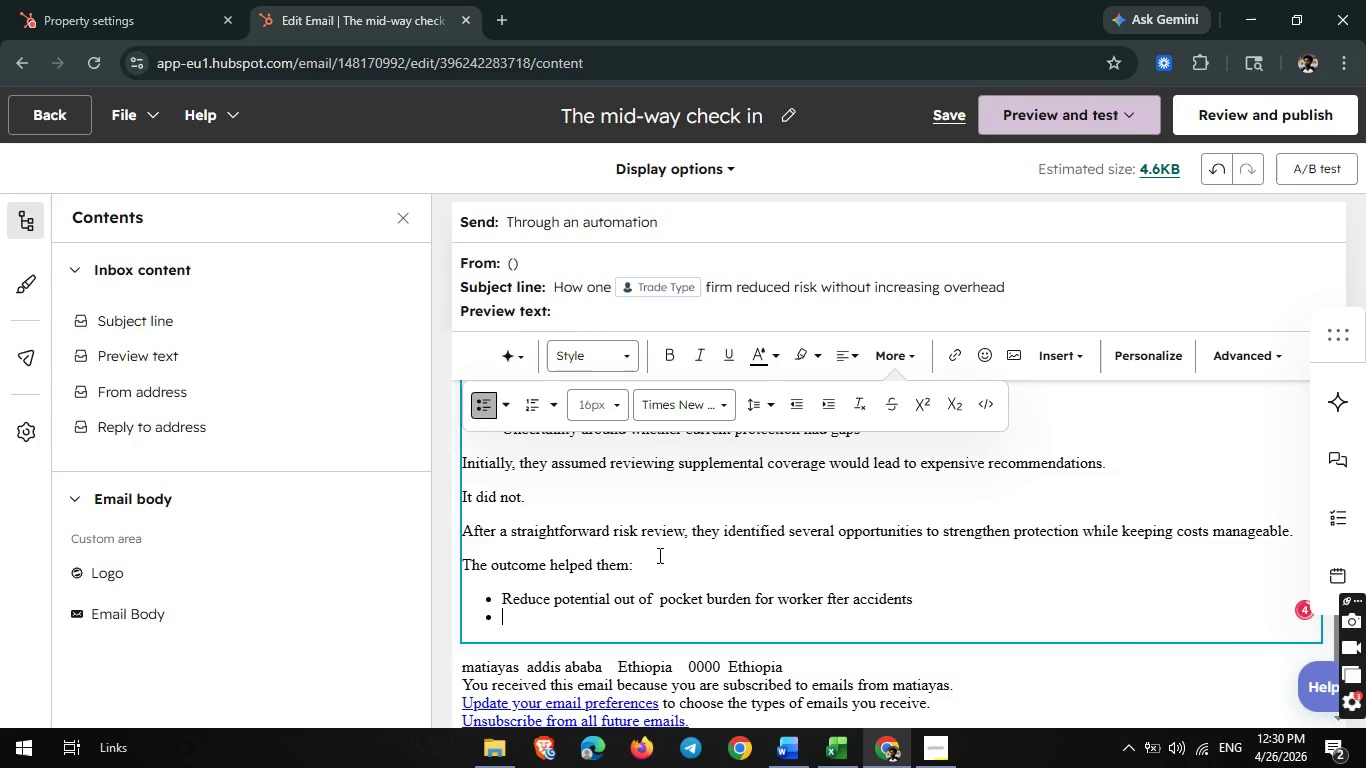 
type(Add a stronger benefit layer with out)
 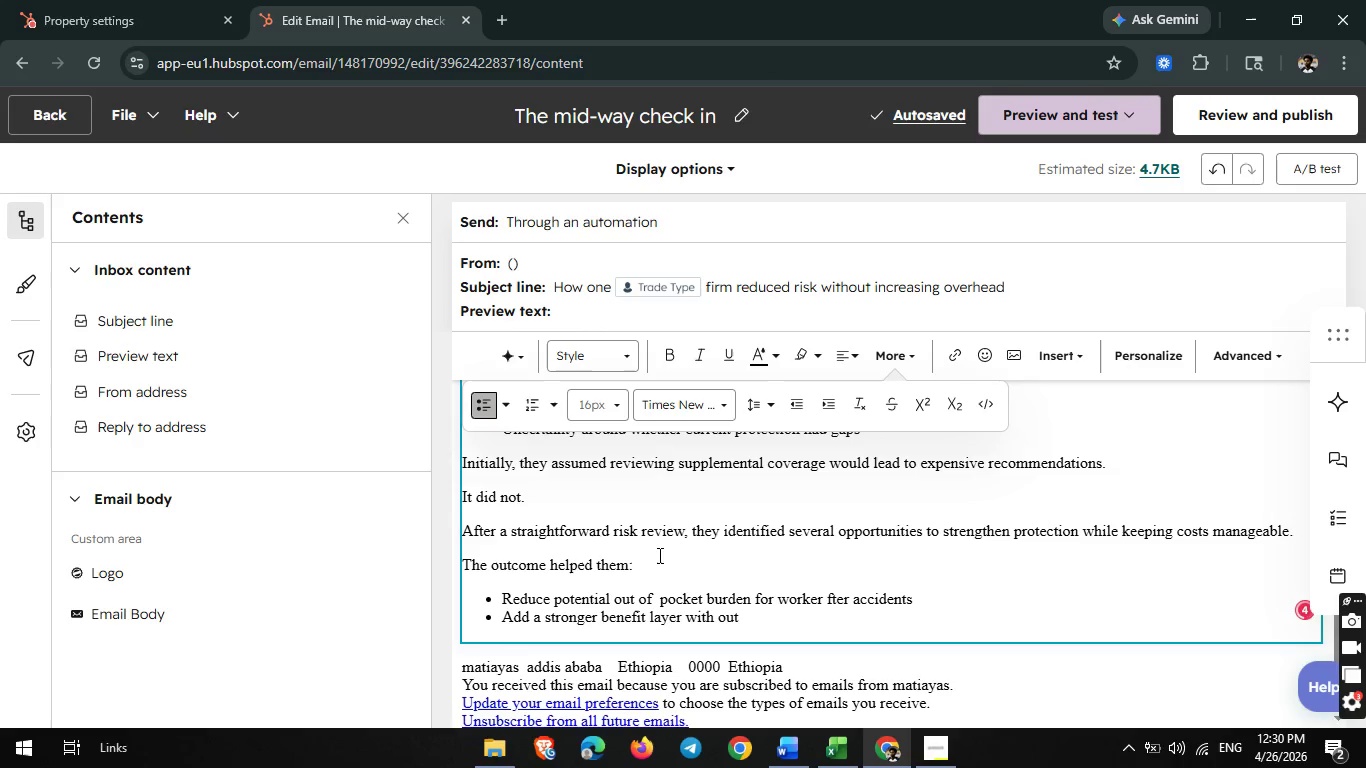 
type( major budget)
 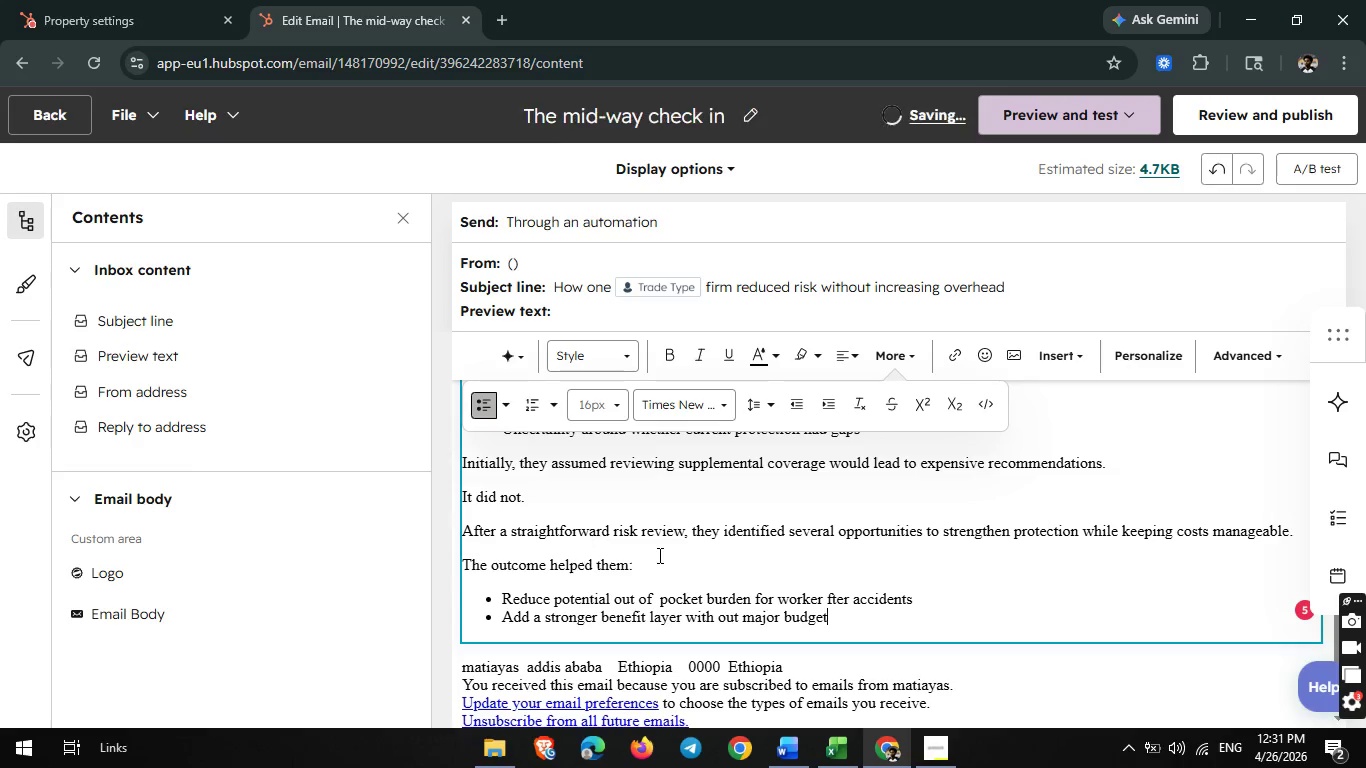 
type( strain)
 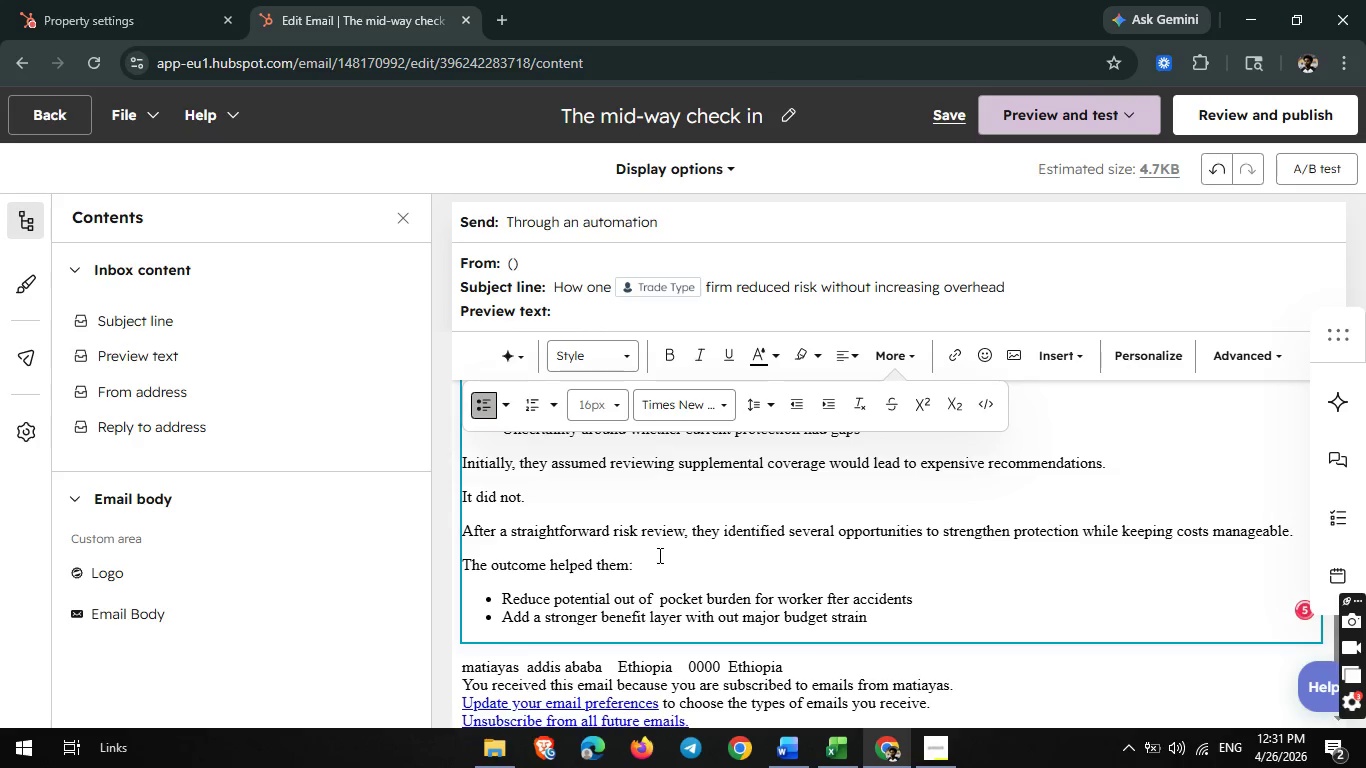 
key(Enter)
 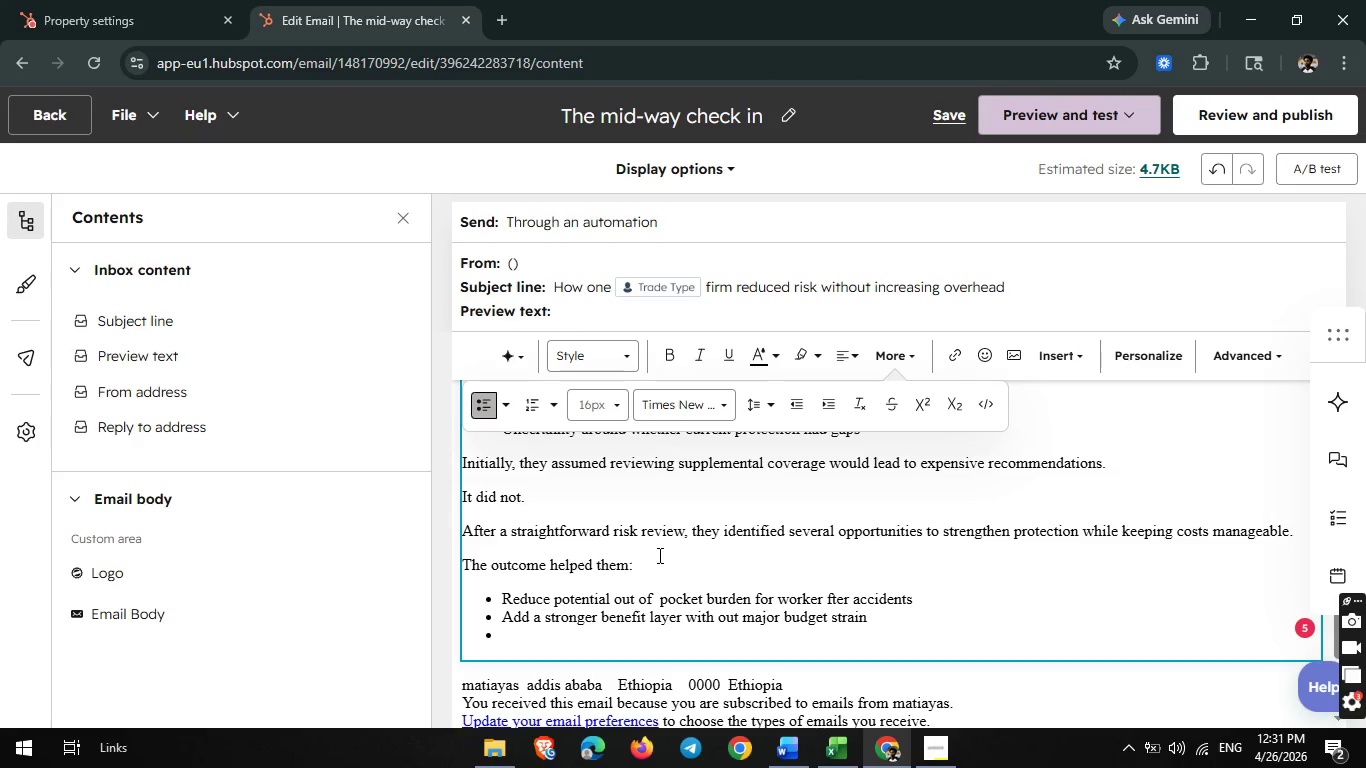 
type(Improve confidence around how injury-related)
 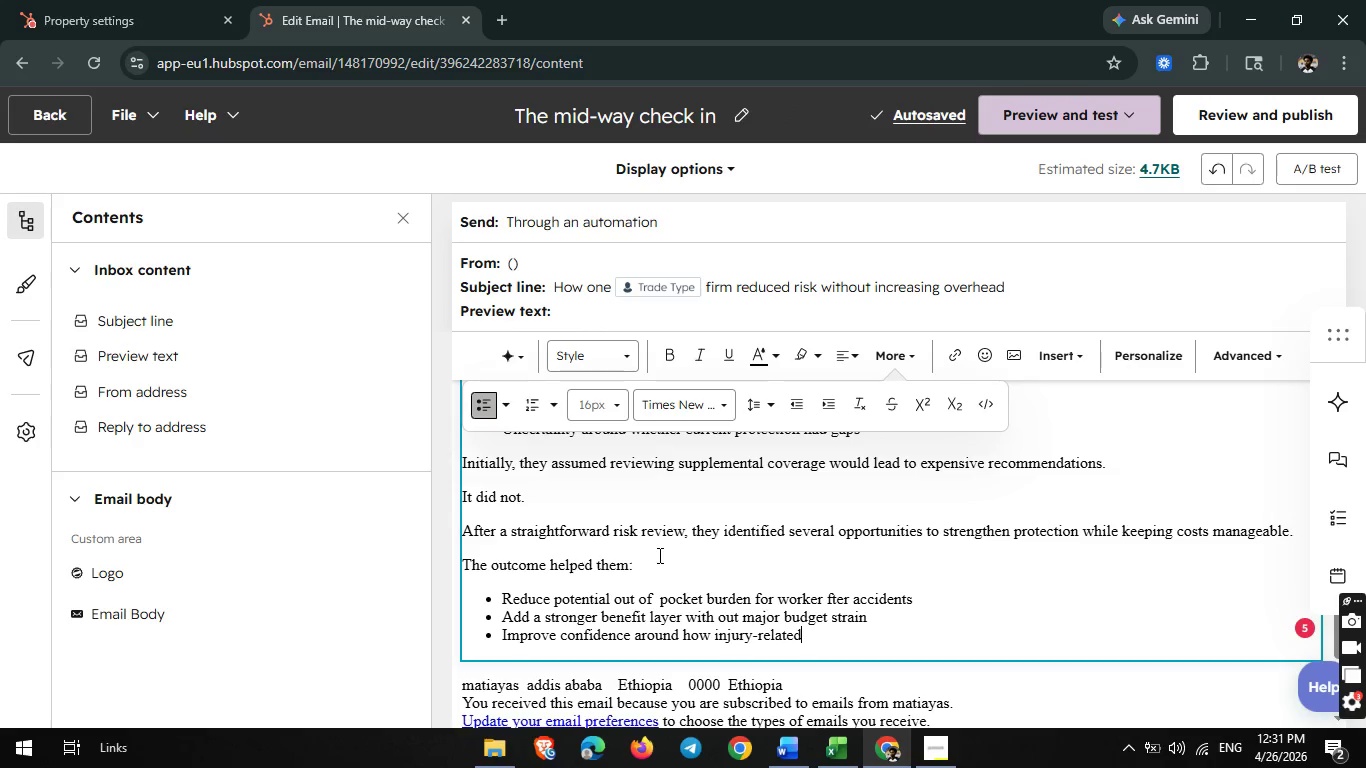 
wait(7.25)
 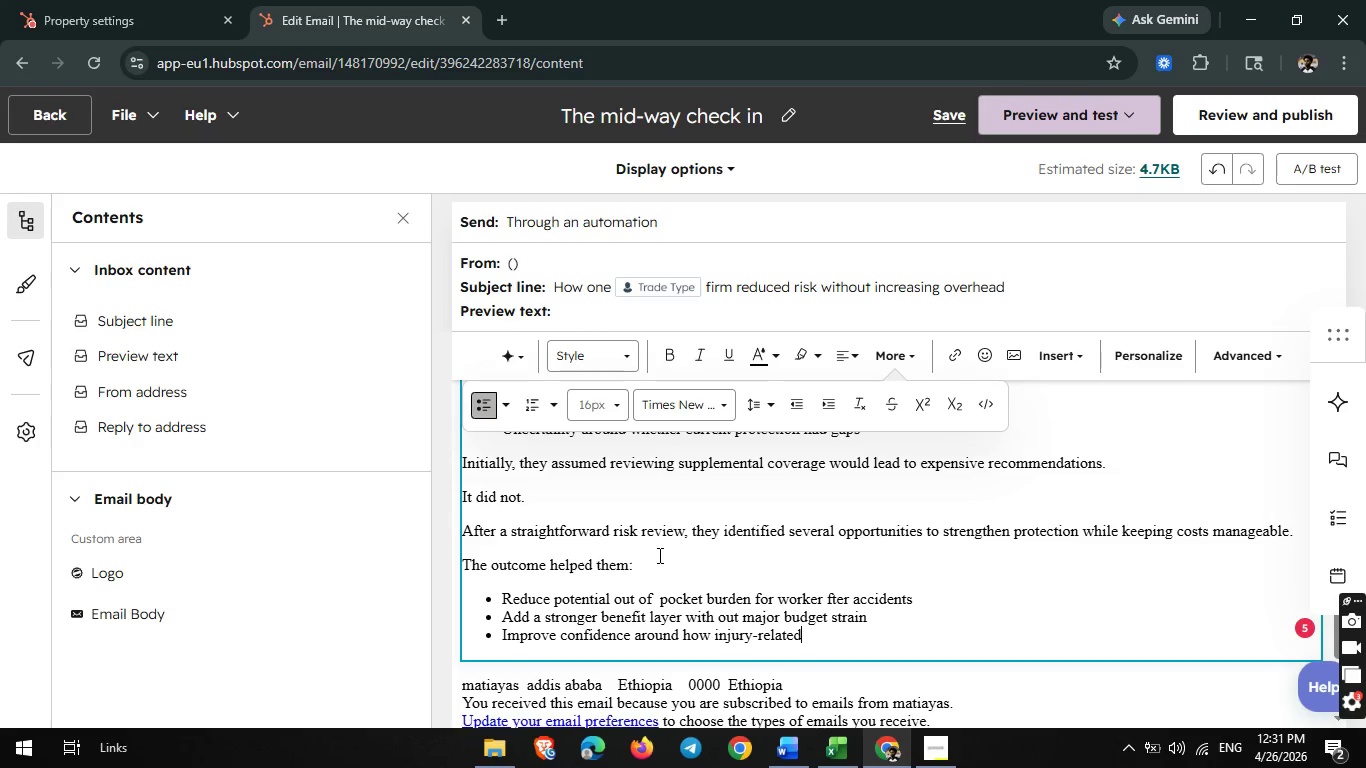 
type( risks were being handeled)
 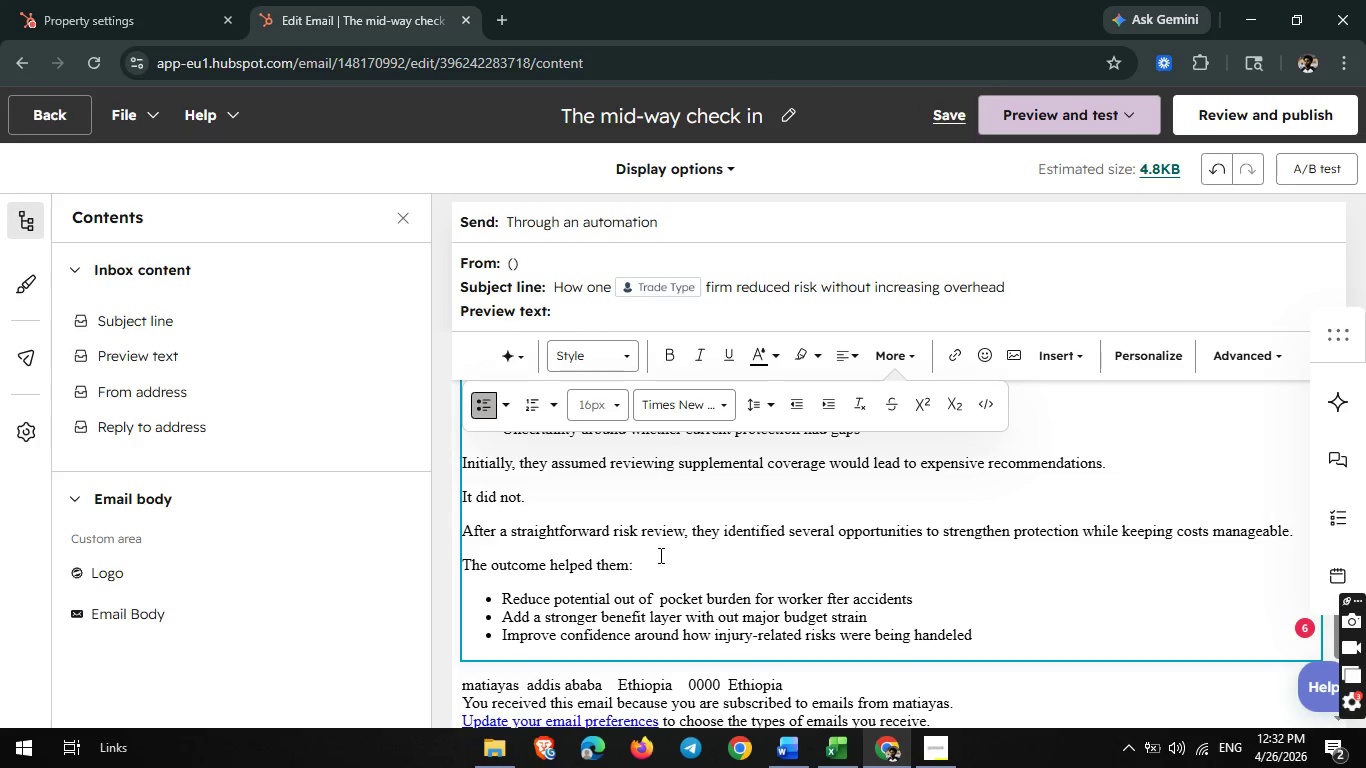 
key(Enter)
 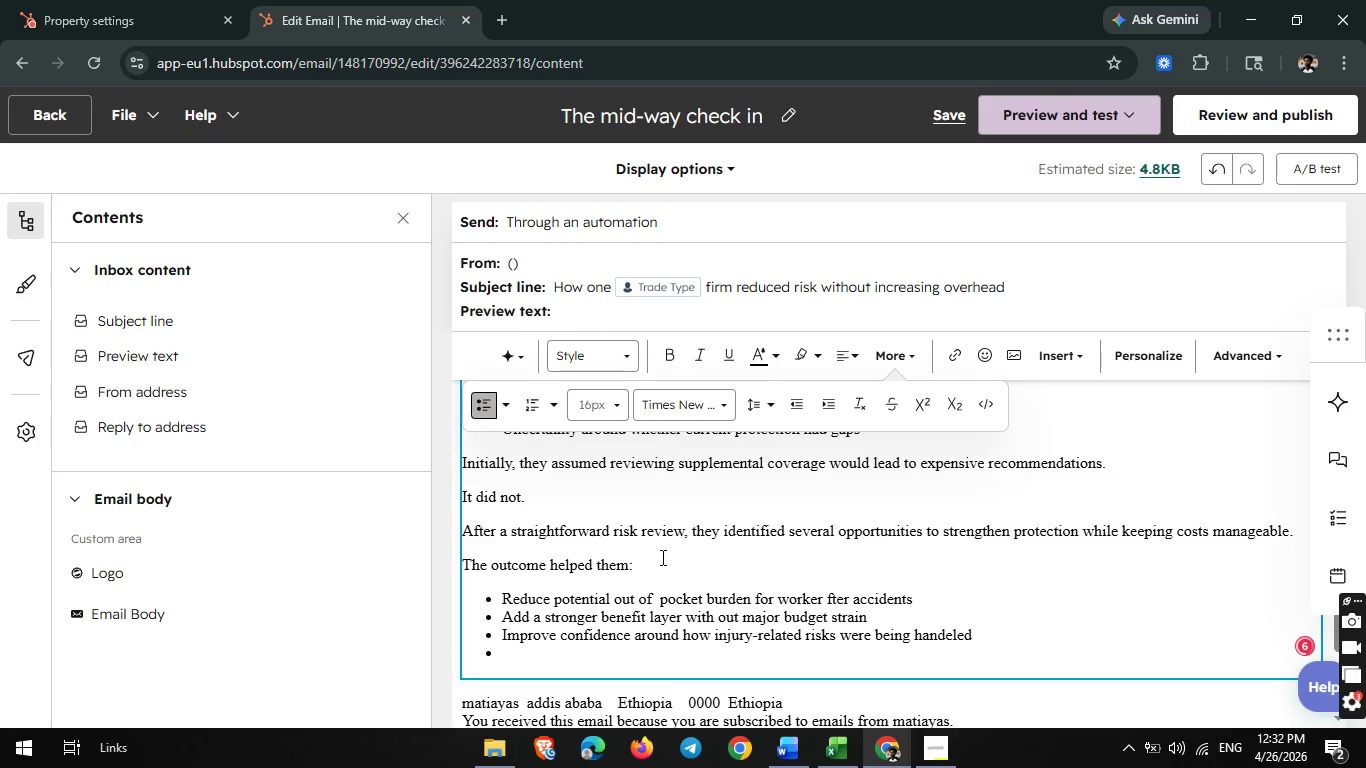 
type(Reduce owner concern around financial fallout from unexpected incidents )
 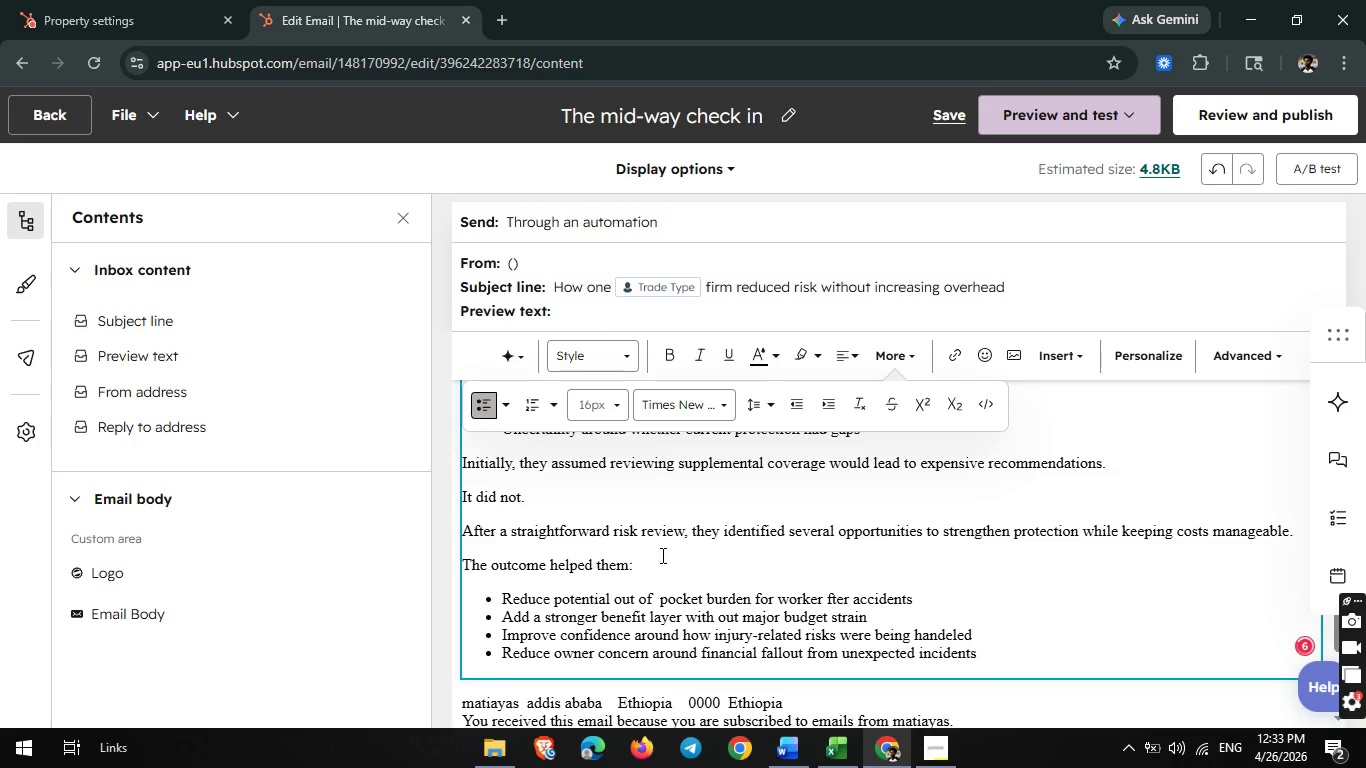 
key(Enter)
 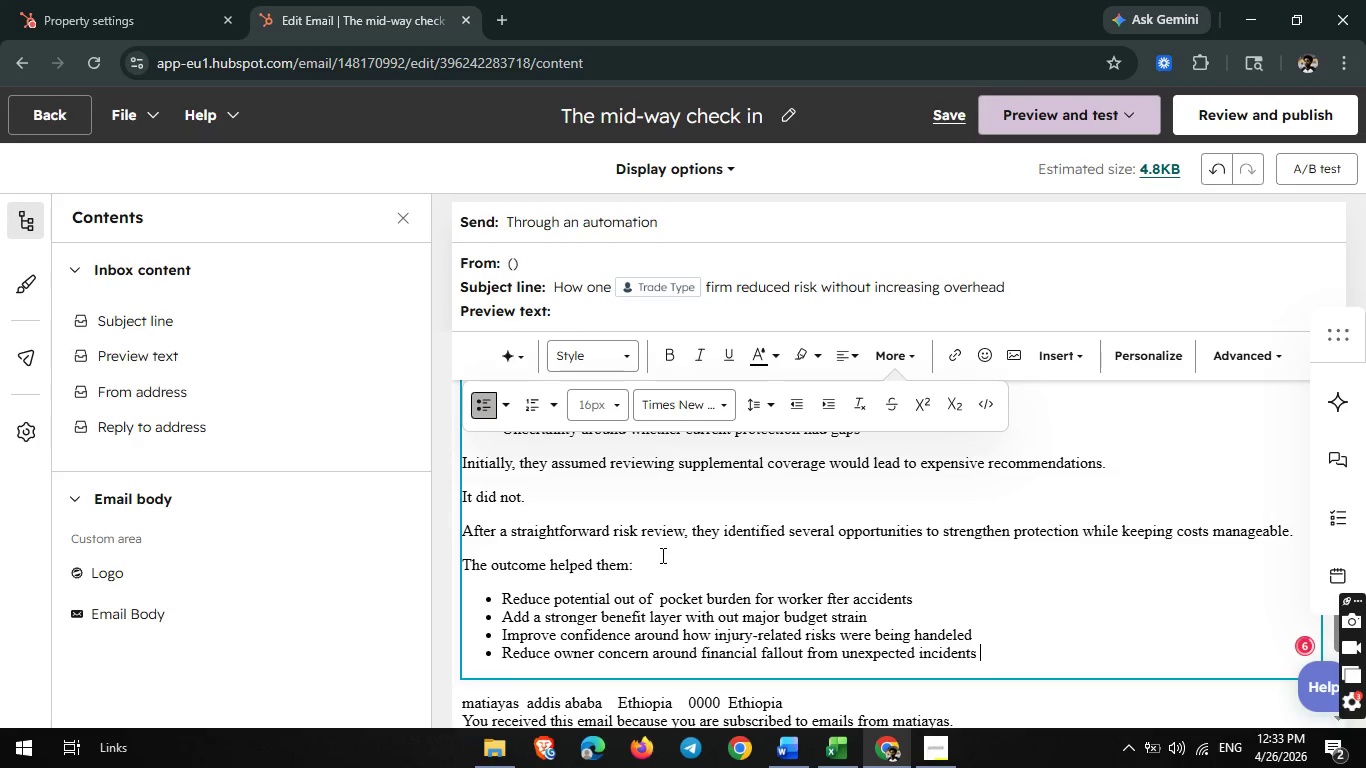 
key(Enter)
 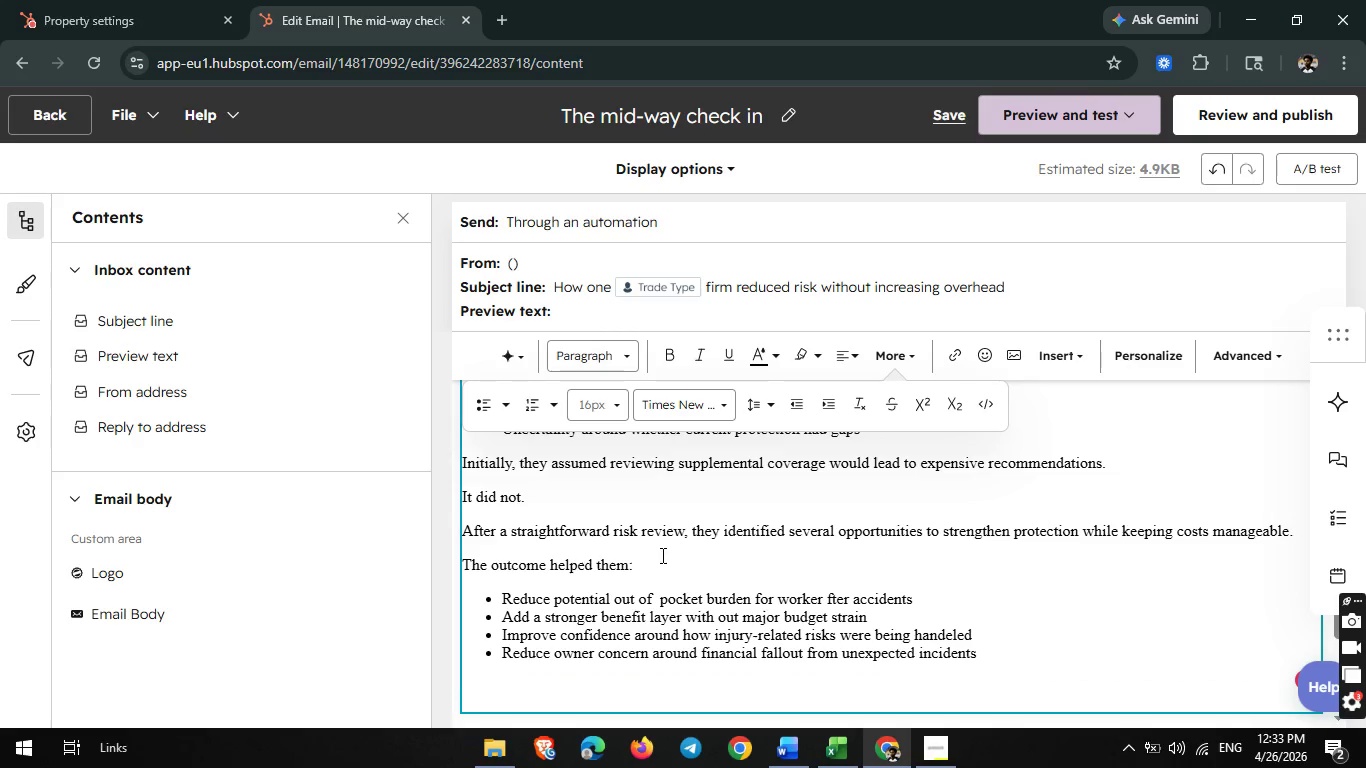 
scroll: coordinate [661, 555], scroll_direction: down, amount: 1.0
 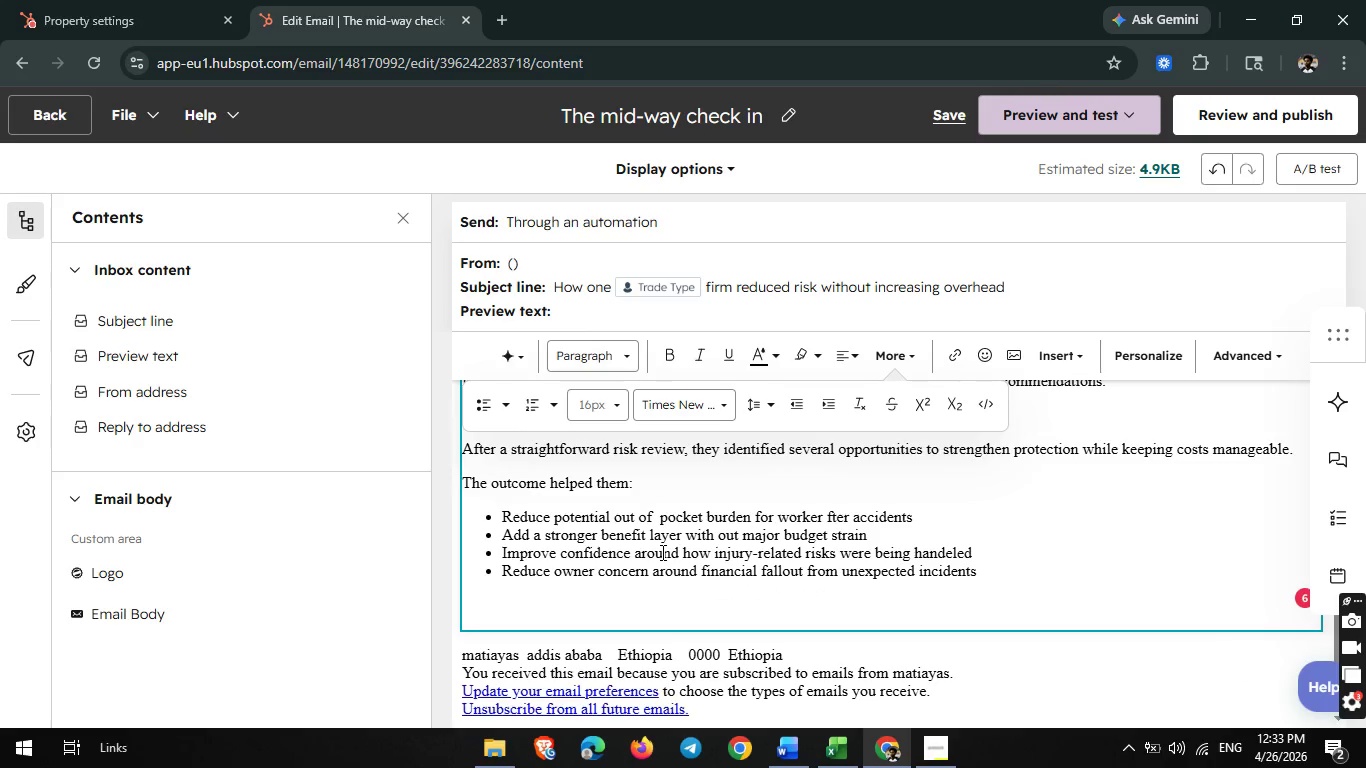 
scroll: coordinate [661, 552], scroll_direction: none, amount: 0.0
 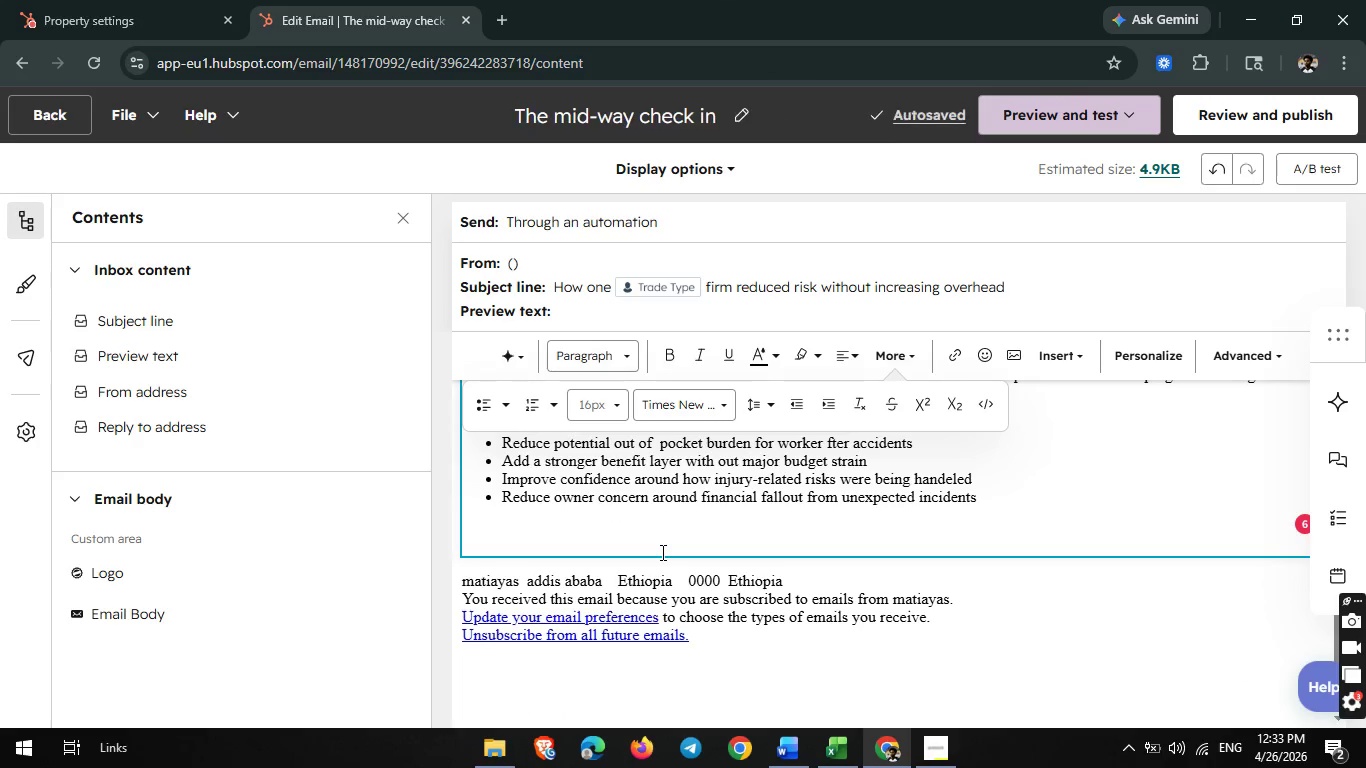 
type(What stood out most was not jsu)
key(Backspace)
key(Backspace)
type(ust the coverage itself)
 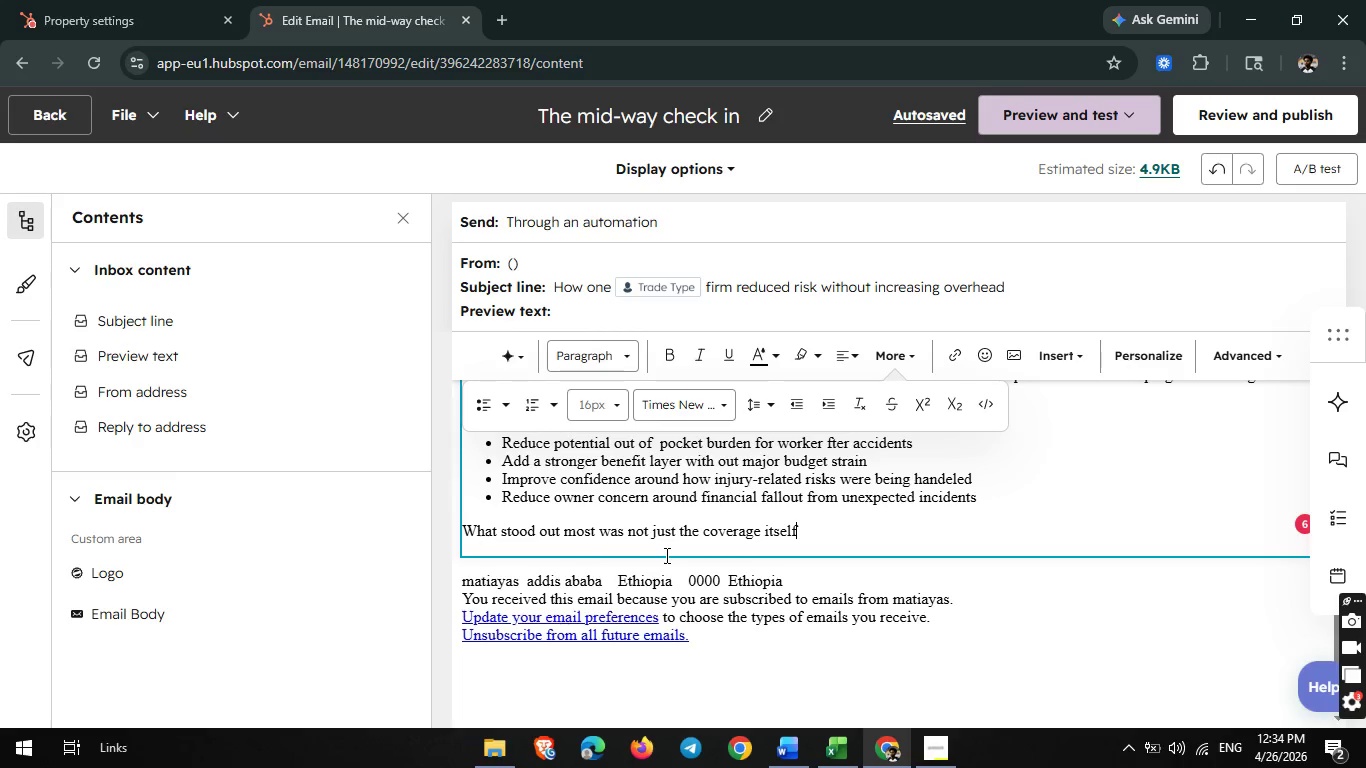 
wait(13.5)
 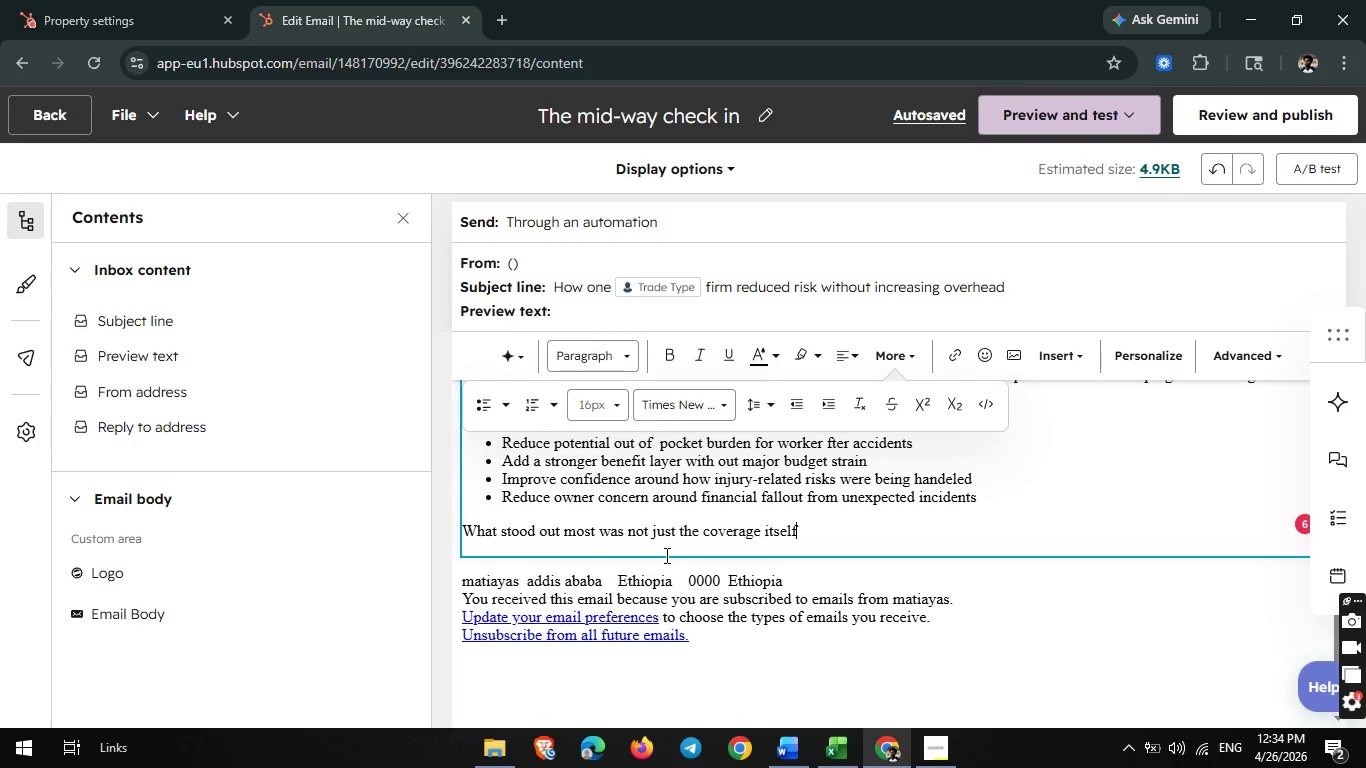 
key(Period)
 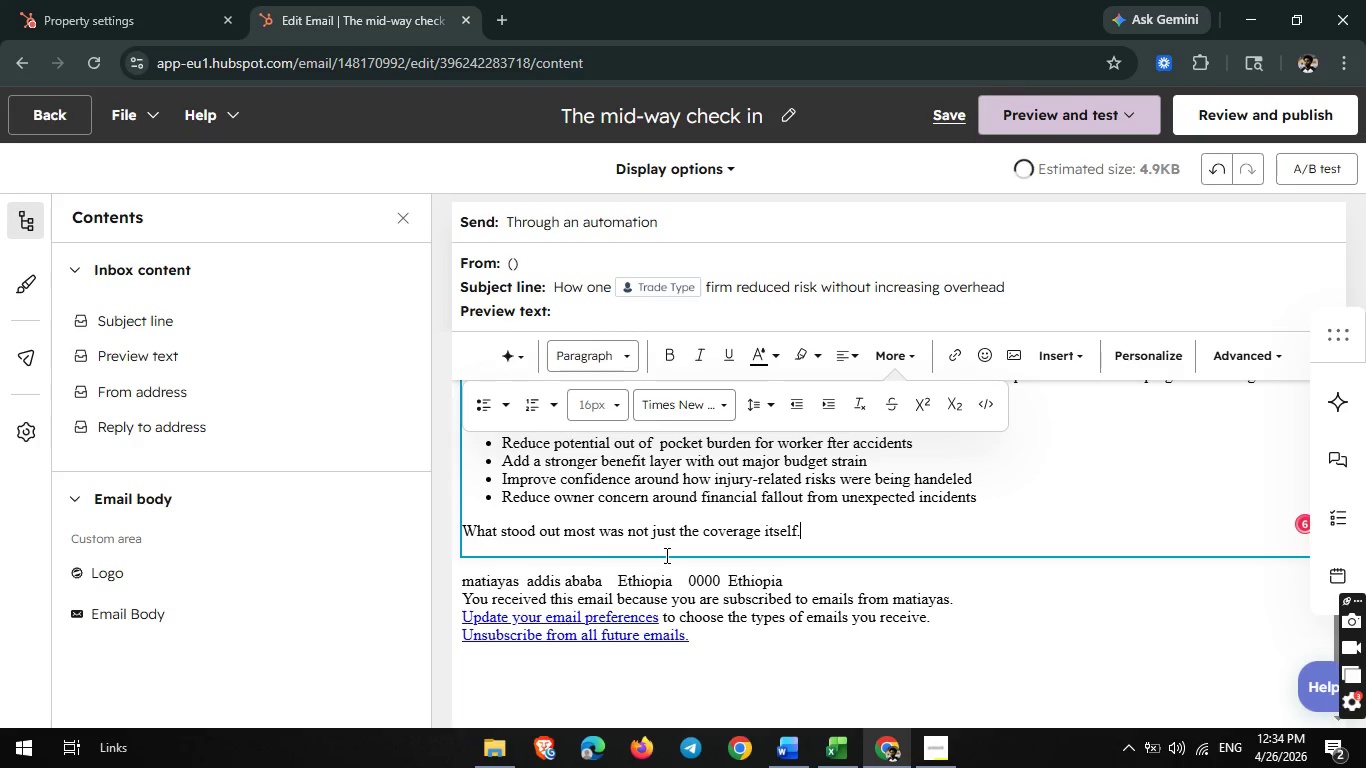 
key(Space)
 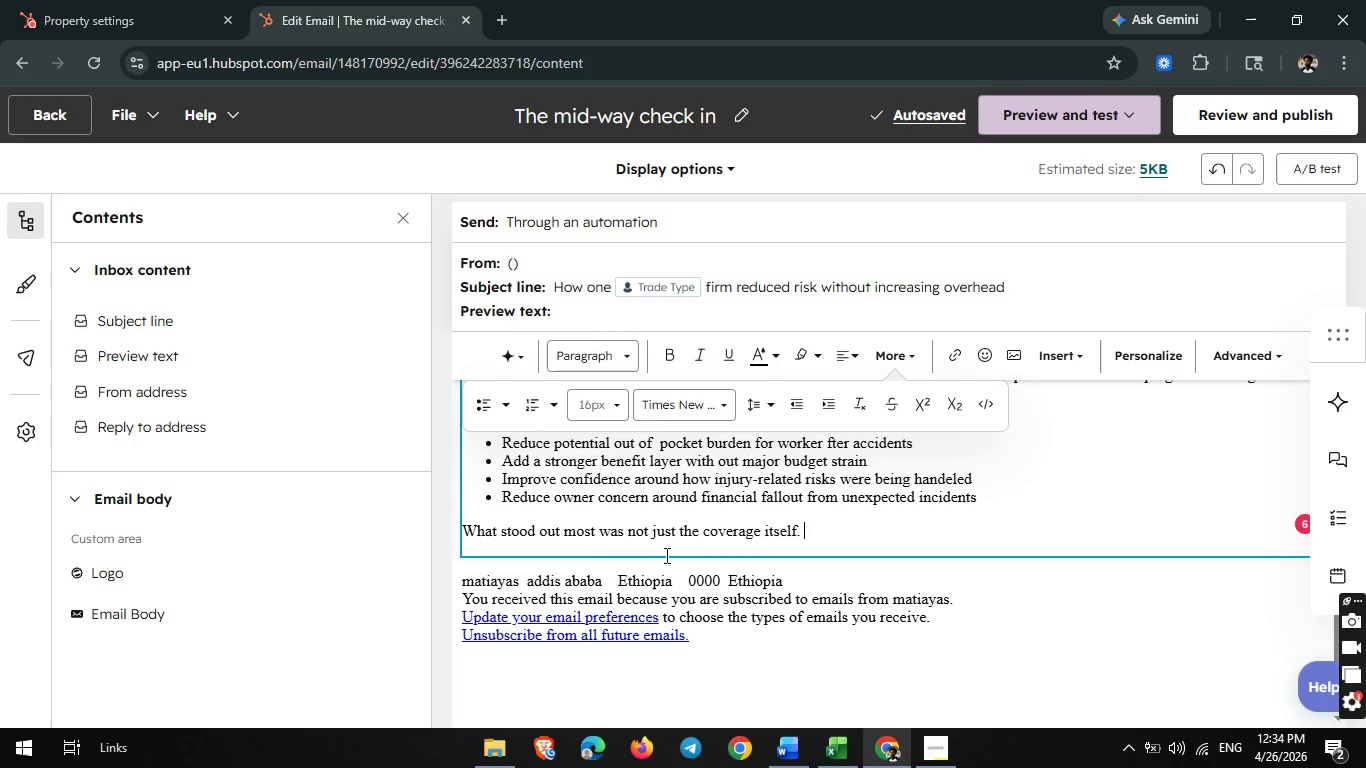 
wait(6.03)
 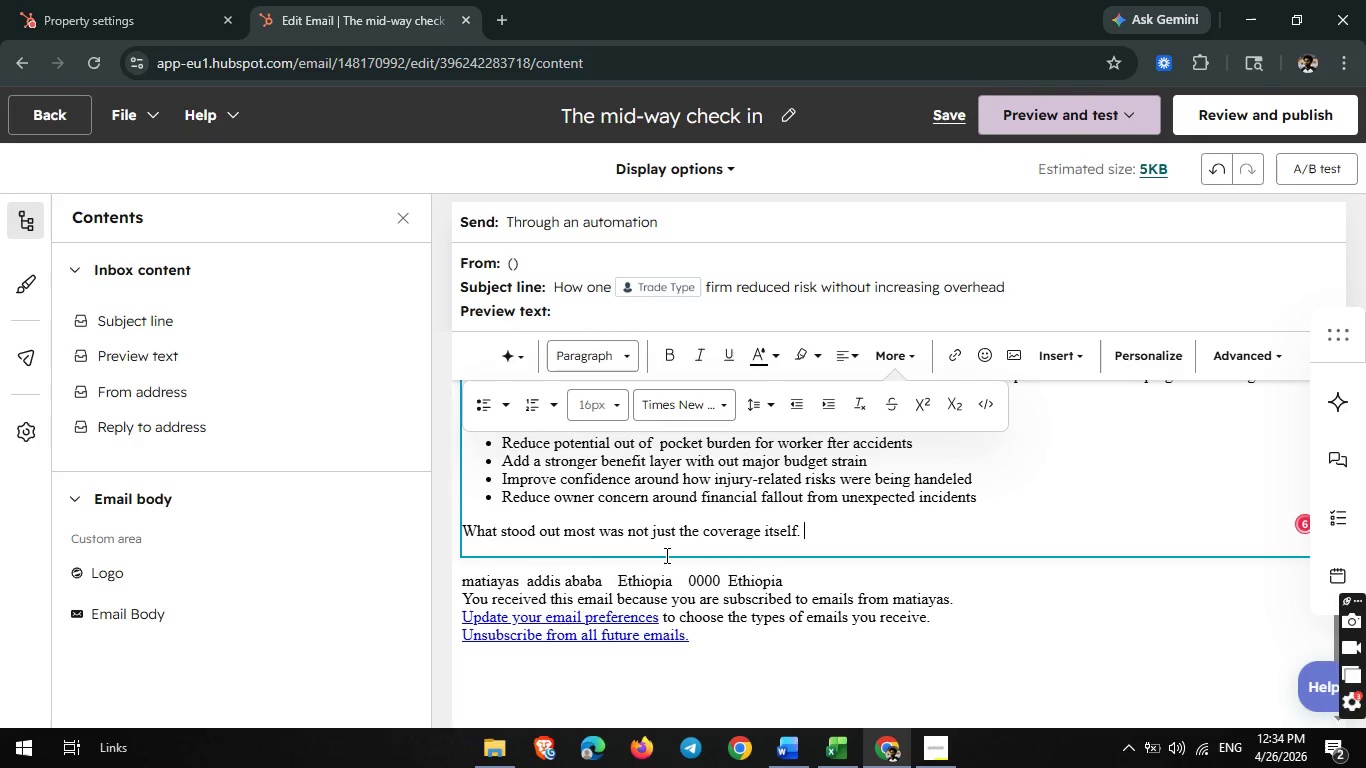 
type(It was the)
 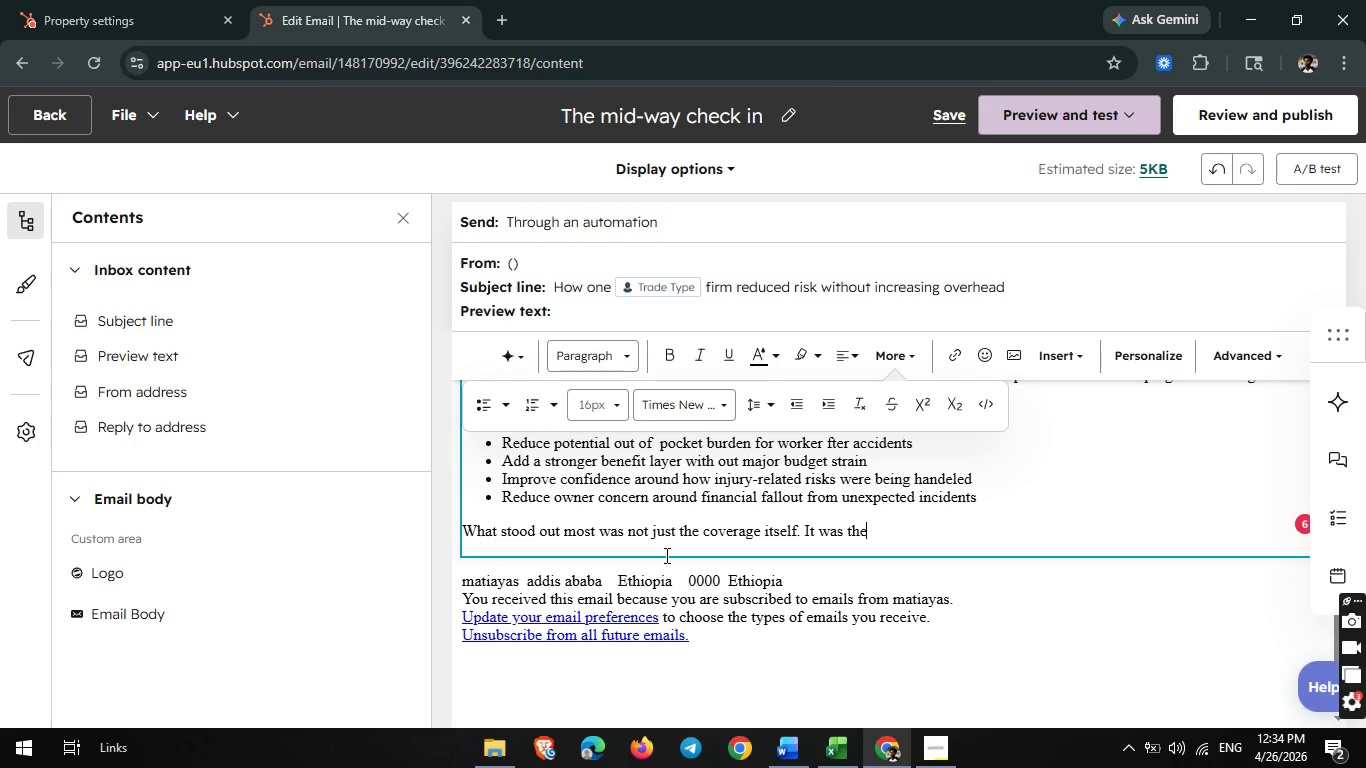 
type( stabilility )
 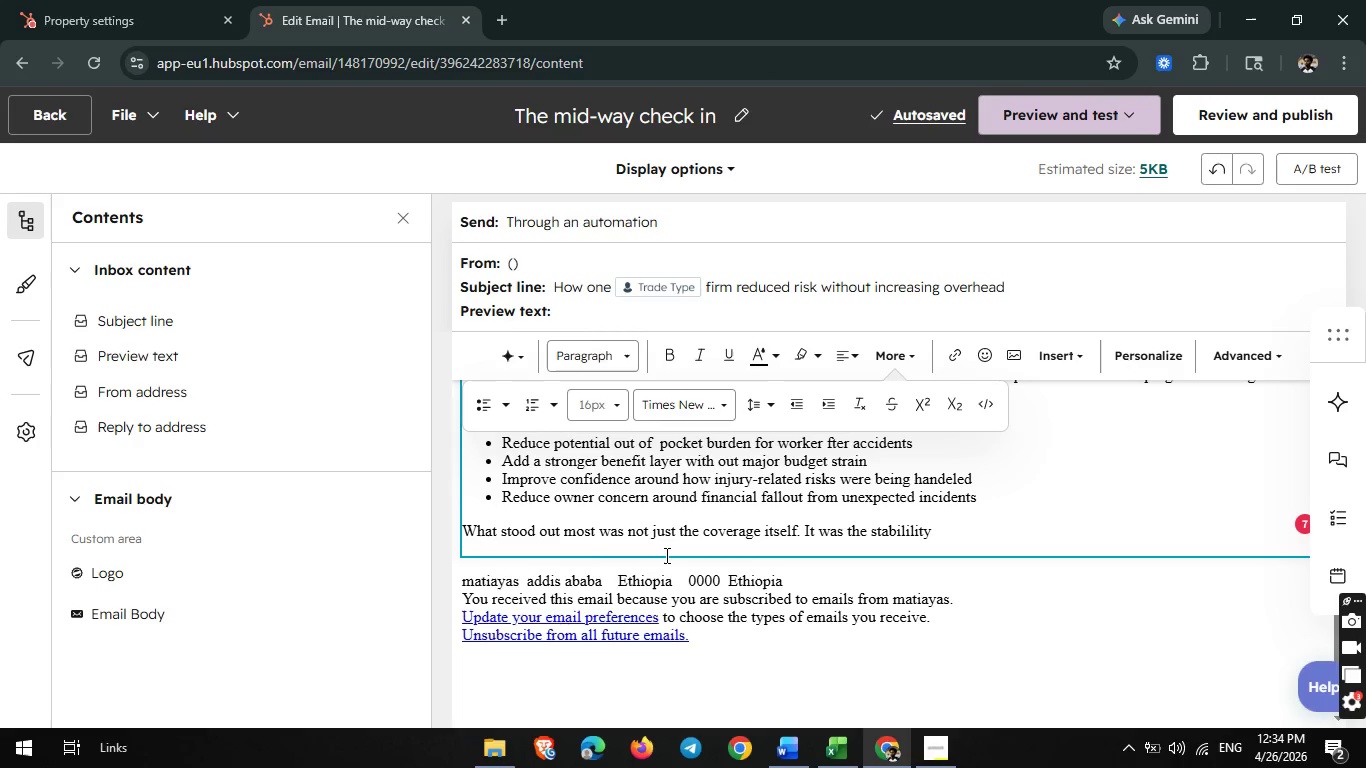 
wait(6.92)
 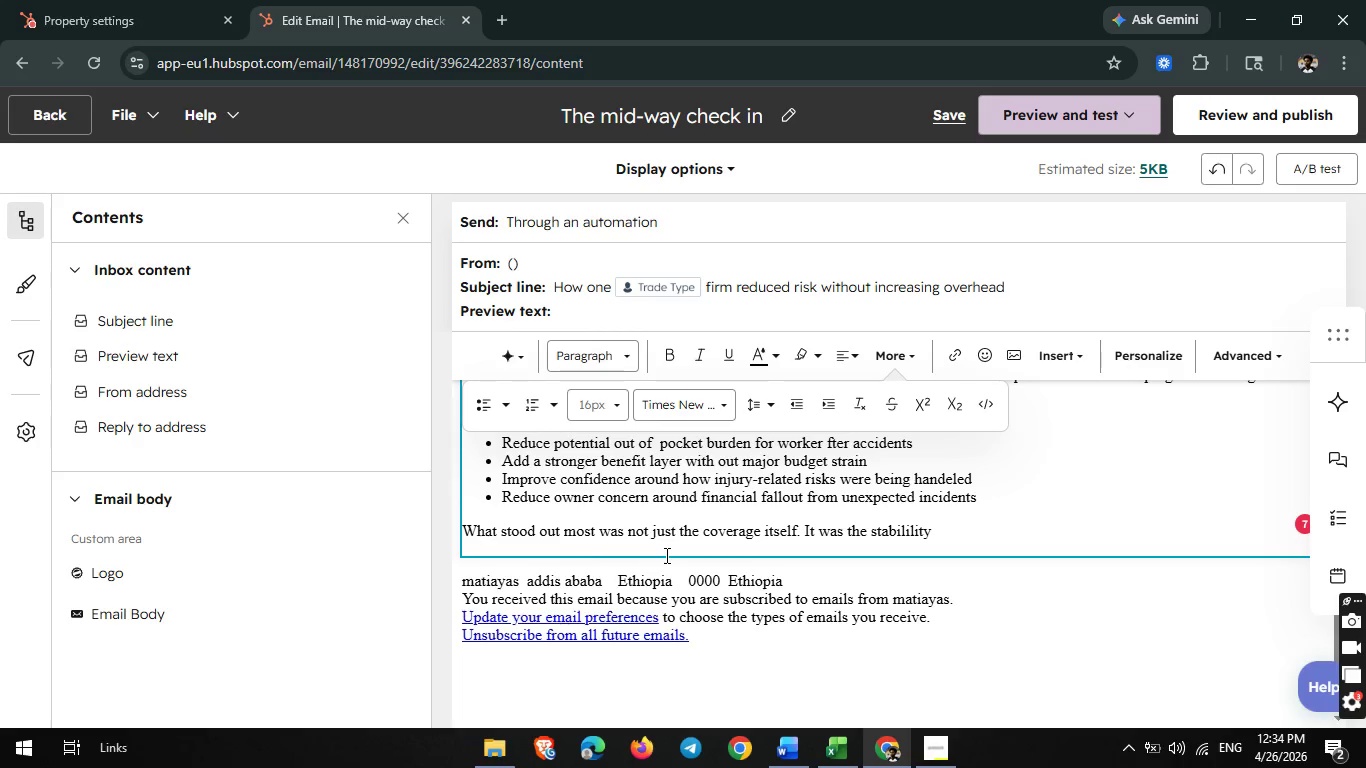 
type(it created )
 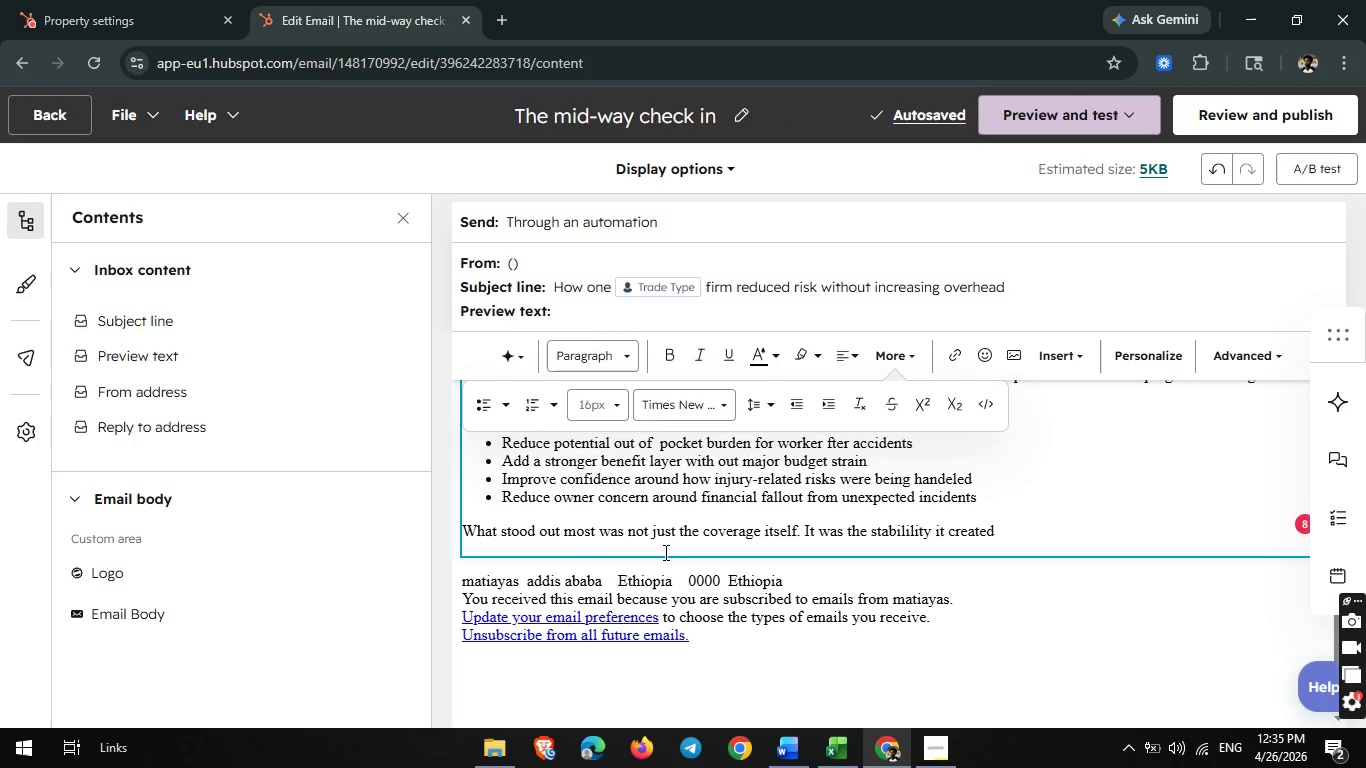 
wait(5.28)
 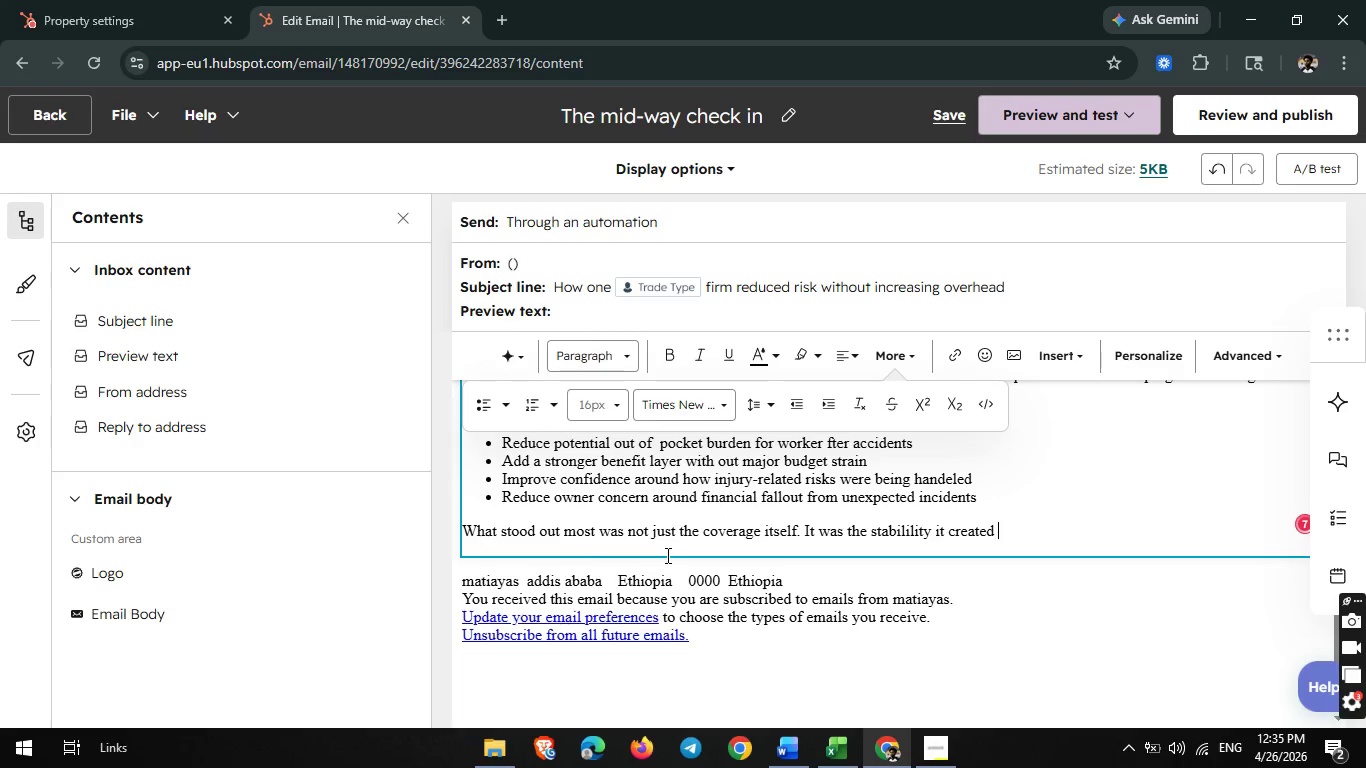 
key(Period)
 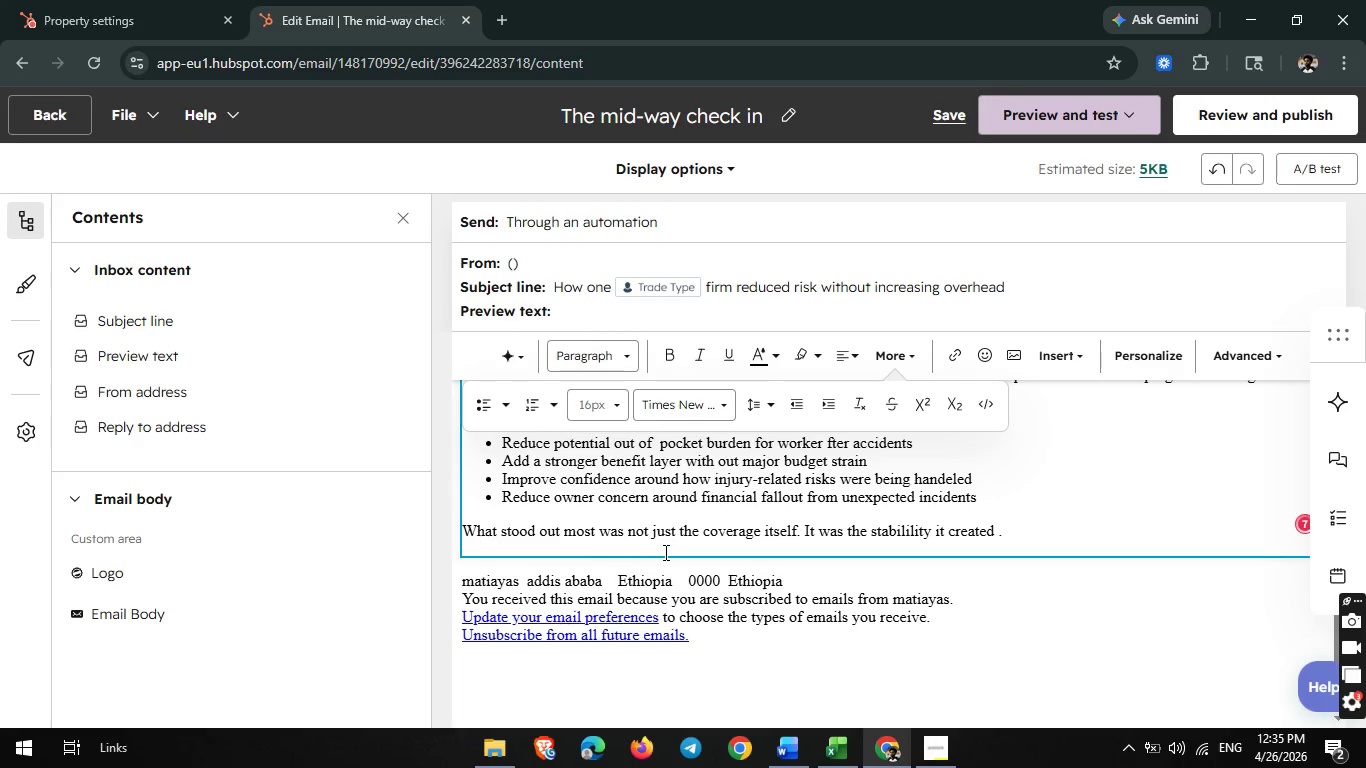 
key(Enter)
 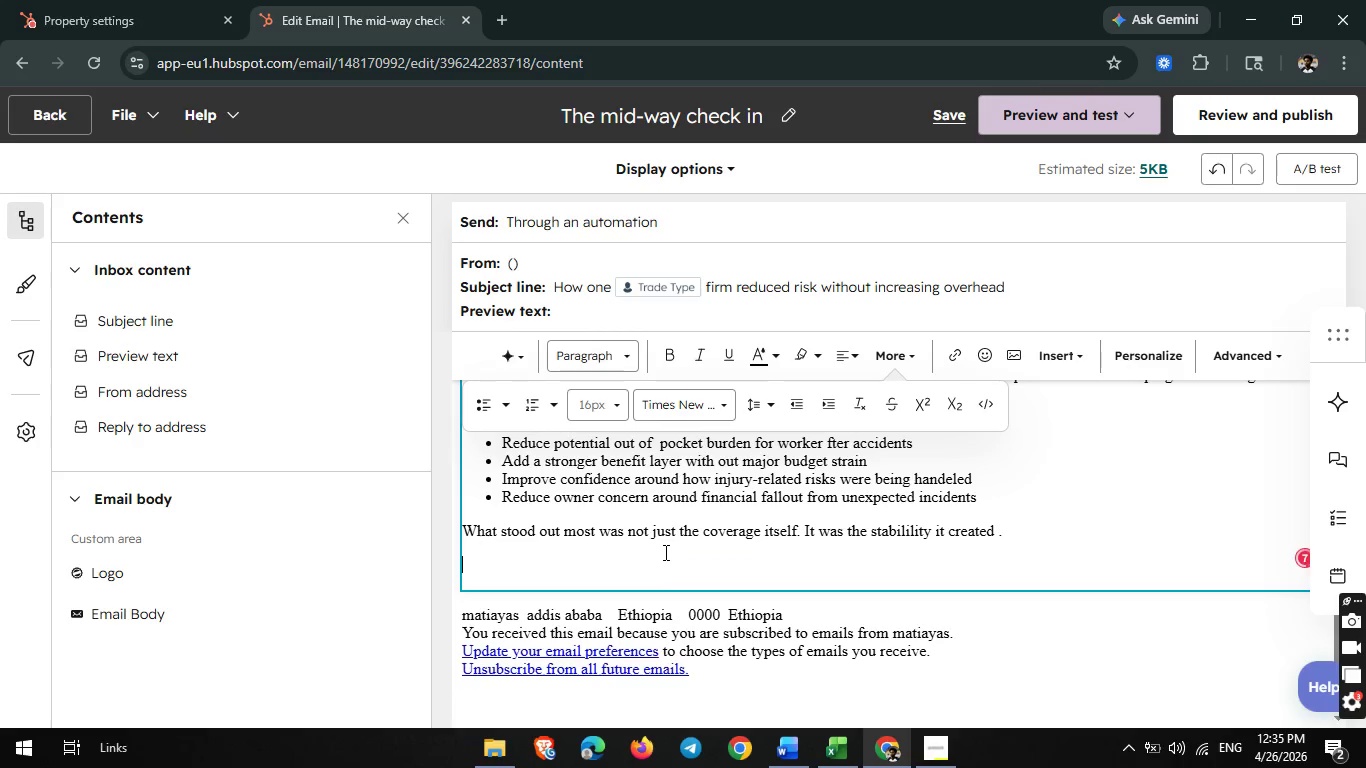 
type(The owner told us)
 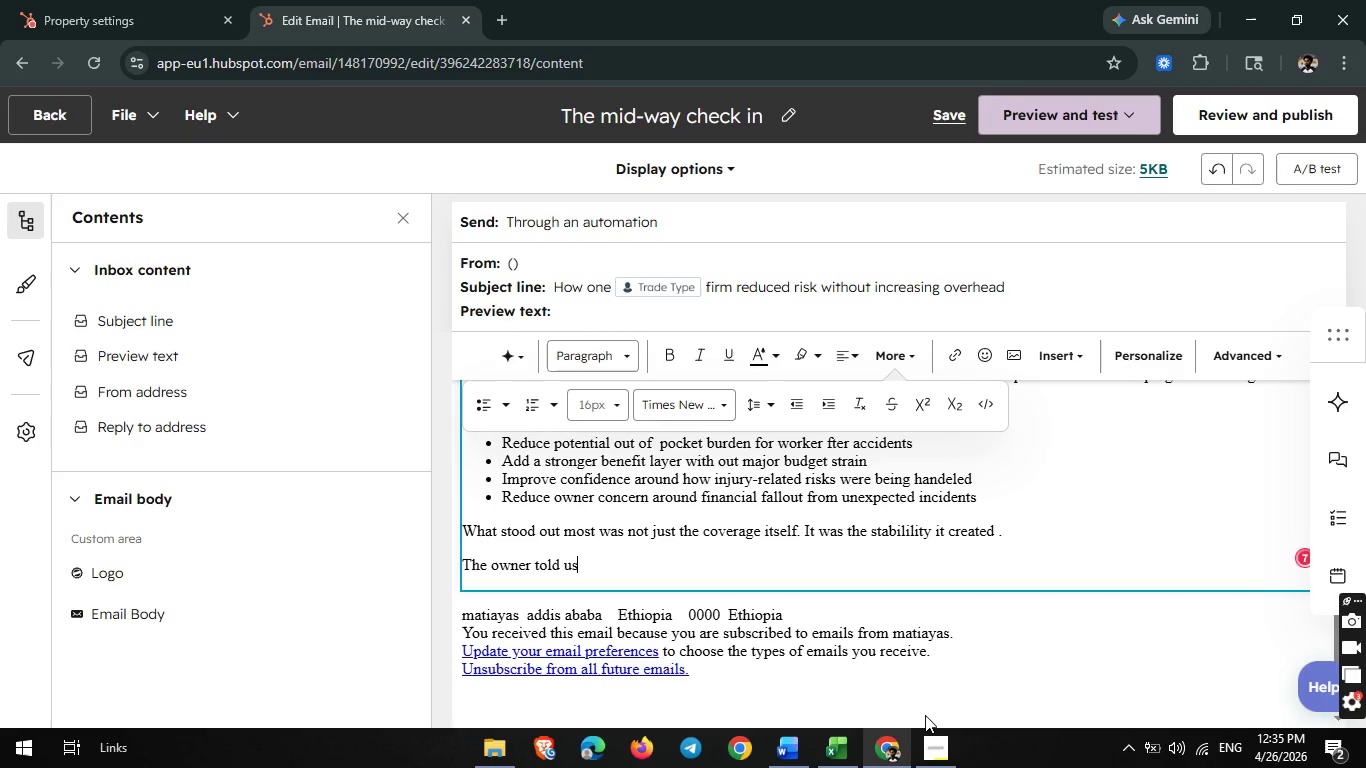 
left_click([928, 736])